 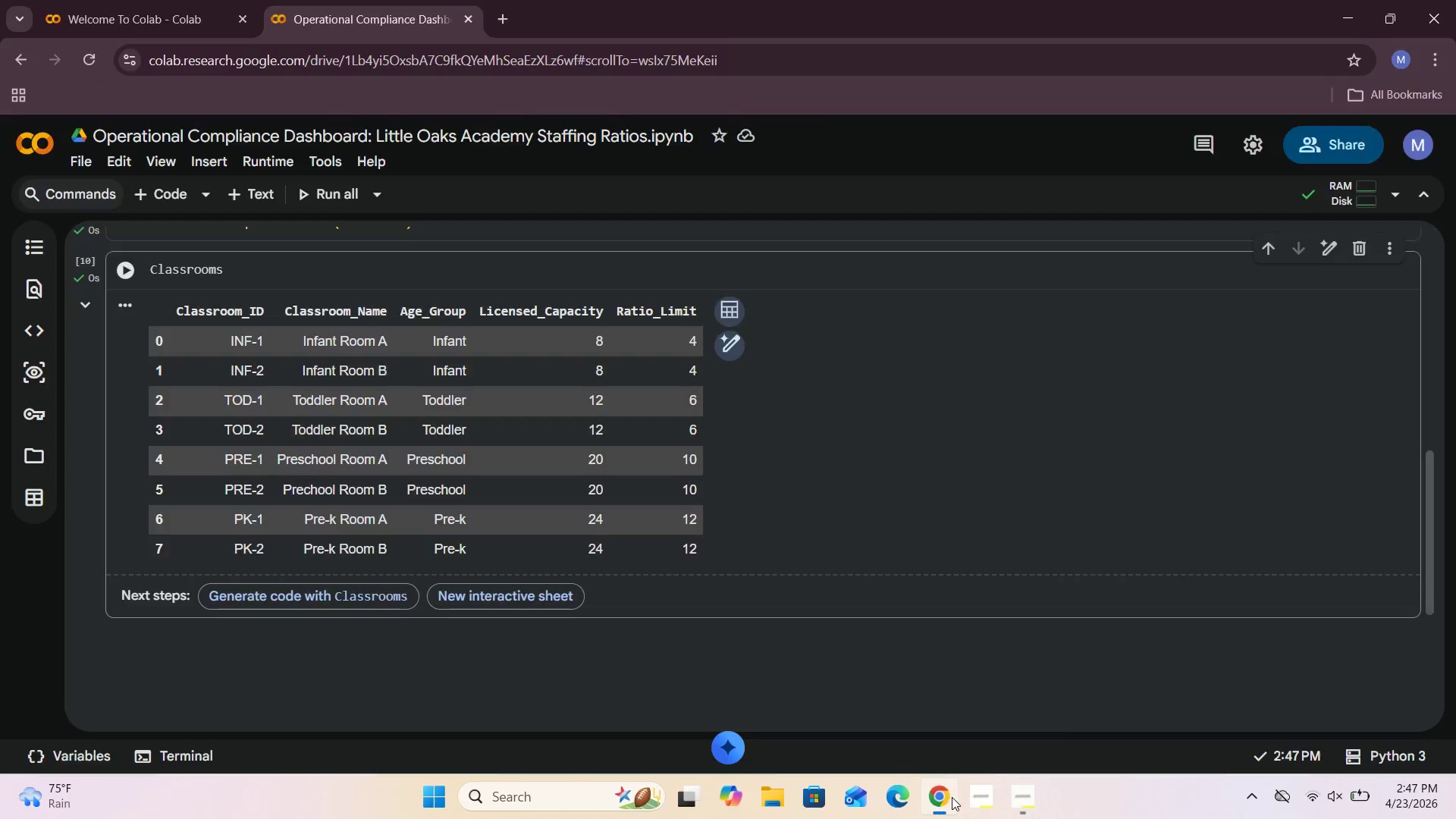 
left_click([910, 425])
 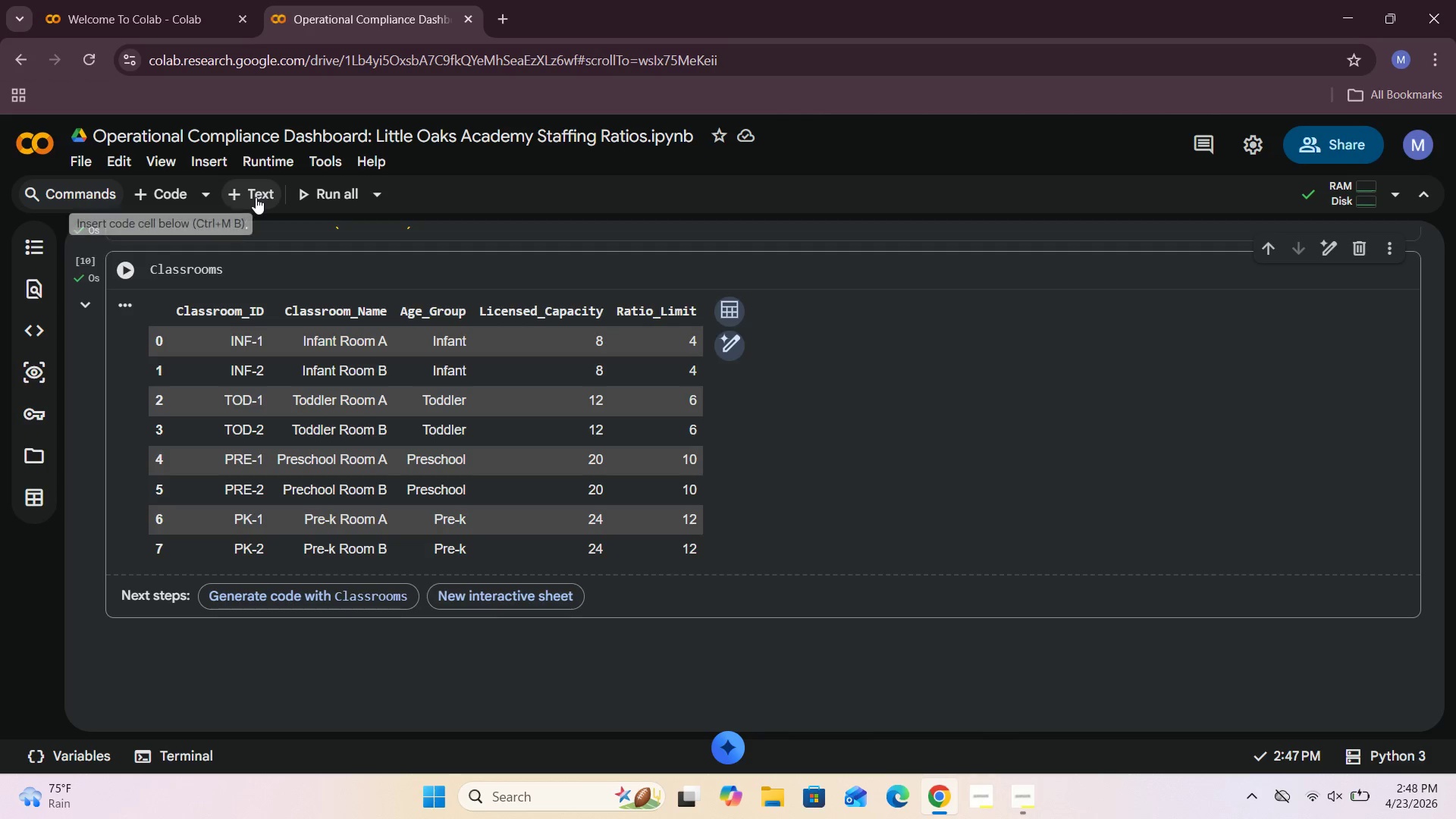 
left_click([256, 197])
 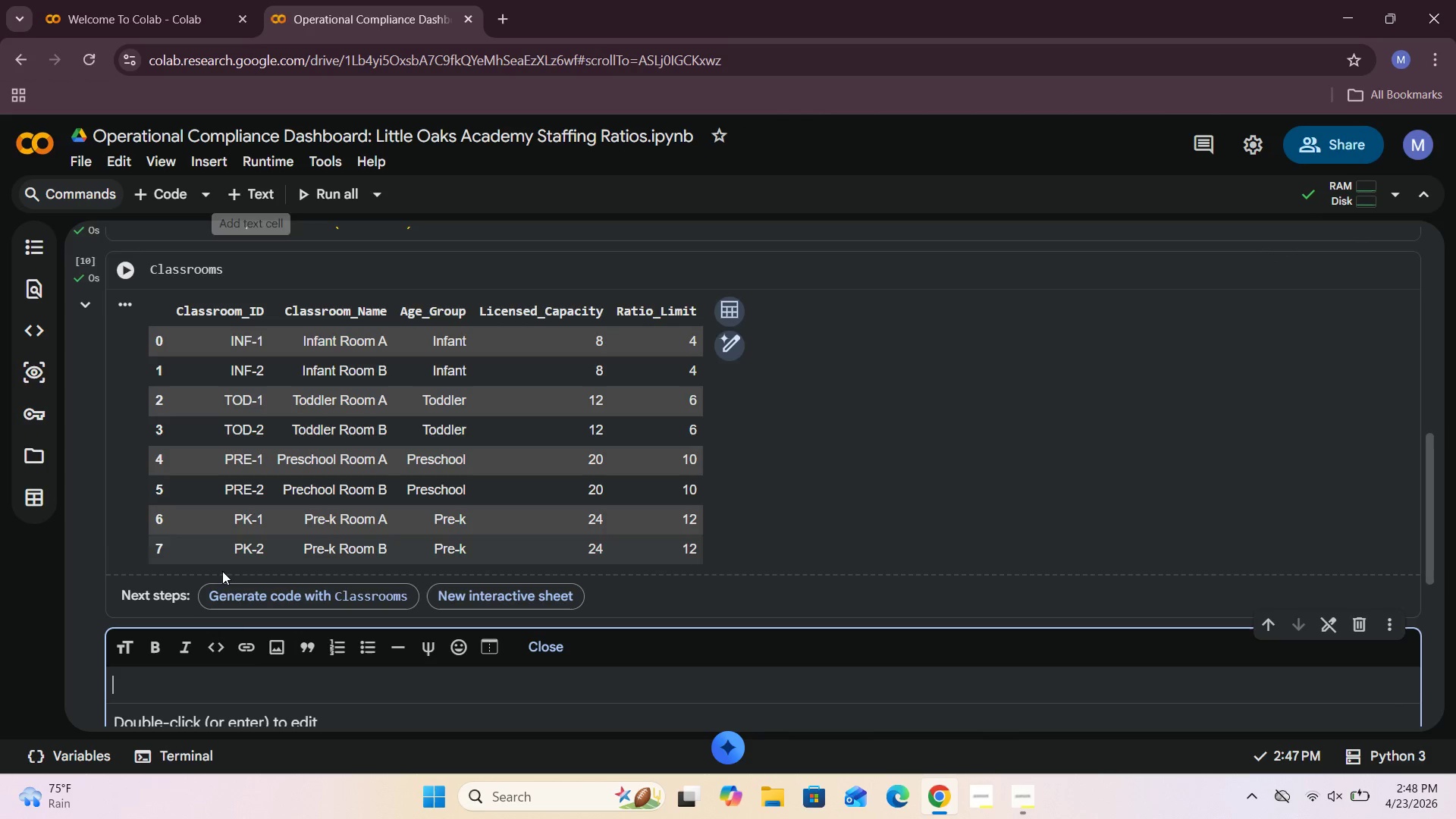 
left_click([212, 682])
 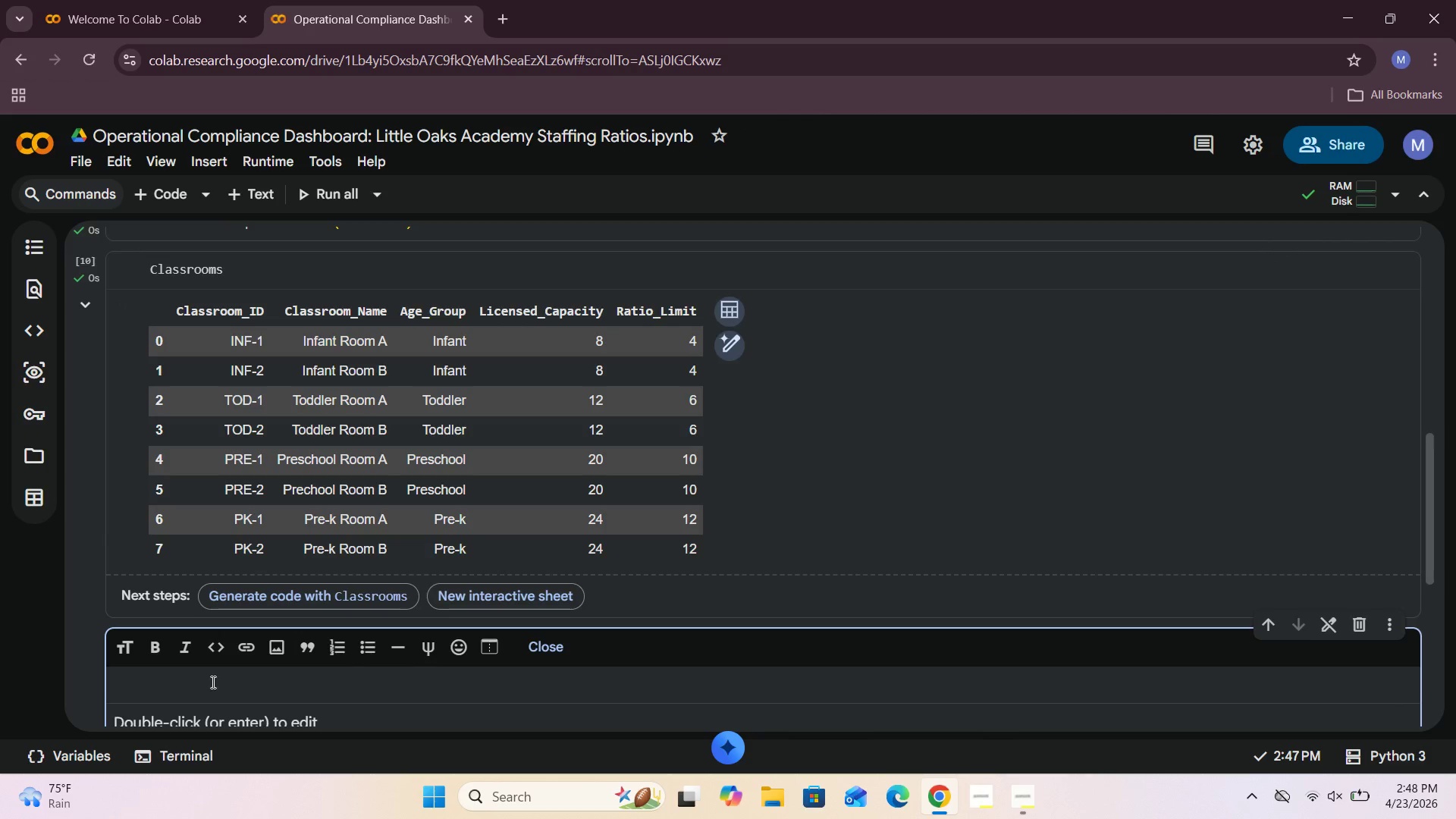 
type(The school days and time clo)
key(Backspace)
key(Backspace)
key(Backspace)
type(blicks )
key(Backspace)
key(Backspace)
key(Backspace)
key(Backspace)
key(Backspace)
type(ocks , we need them to be definece)
key(Backspace)
key(Backspace)
type(d.)
 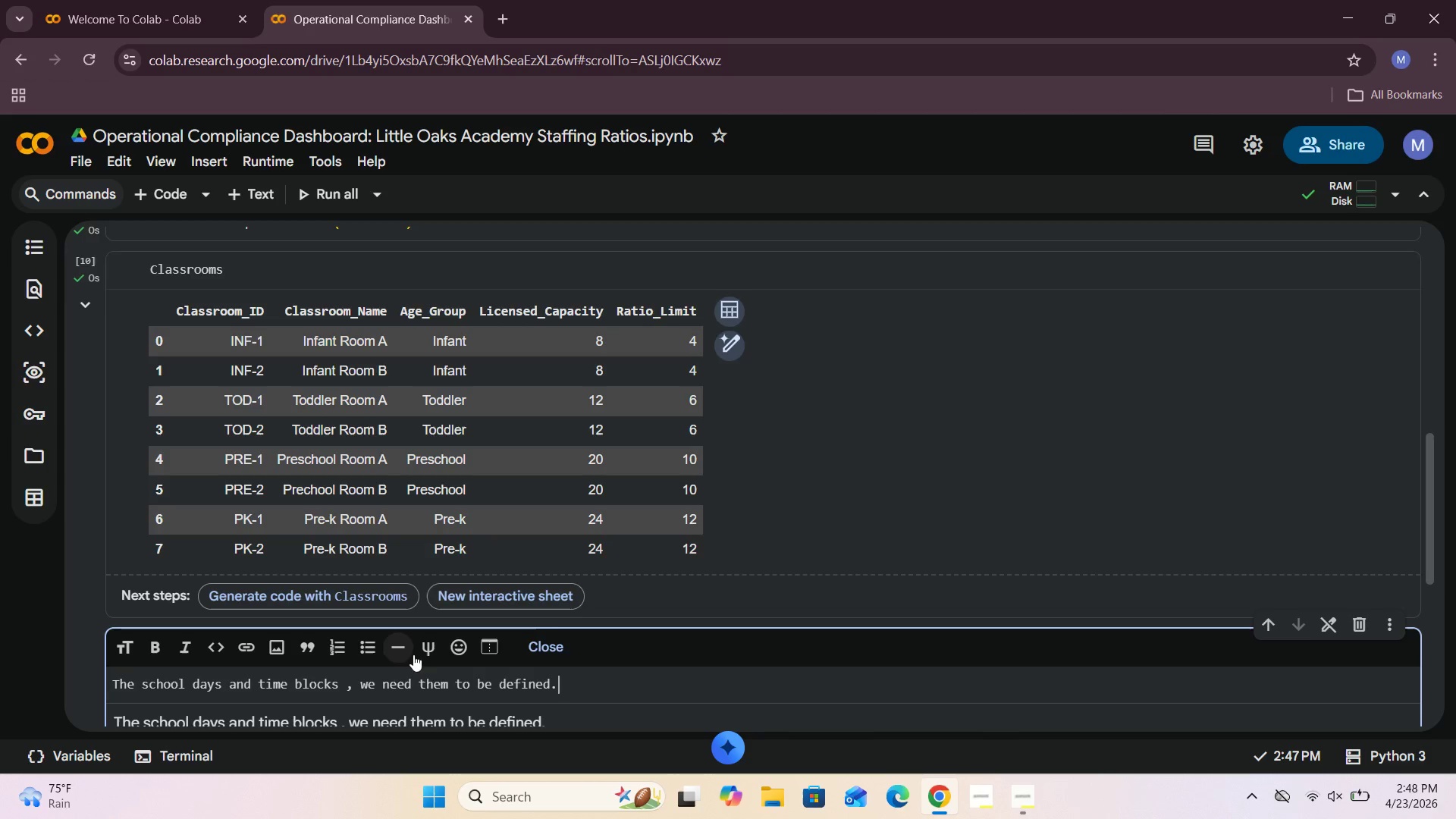 
left_click([559, 642])
 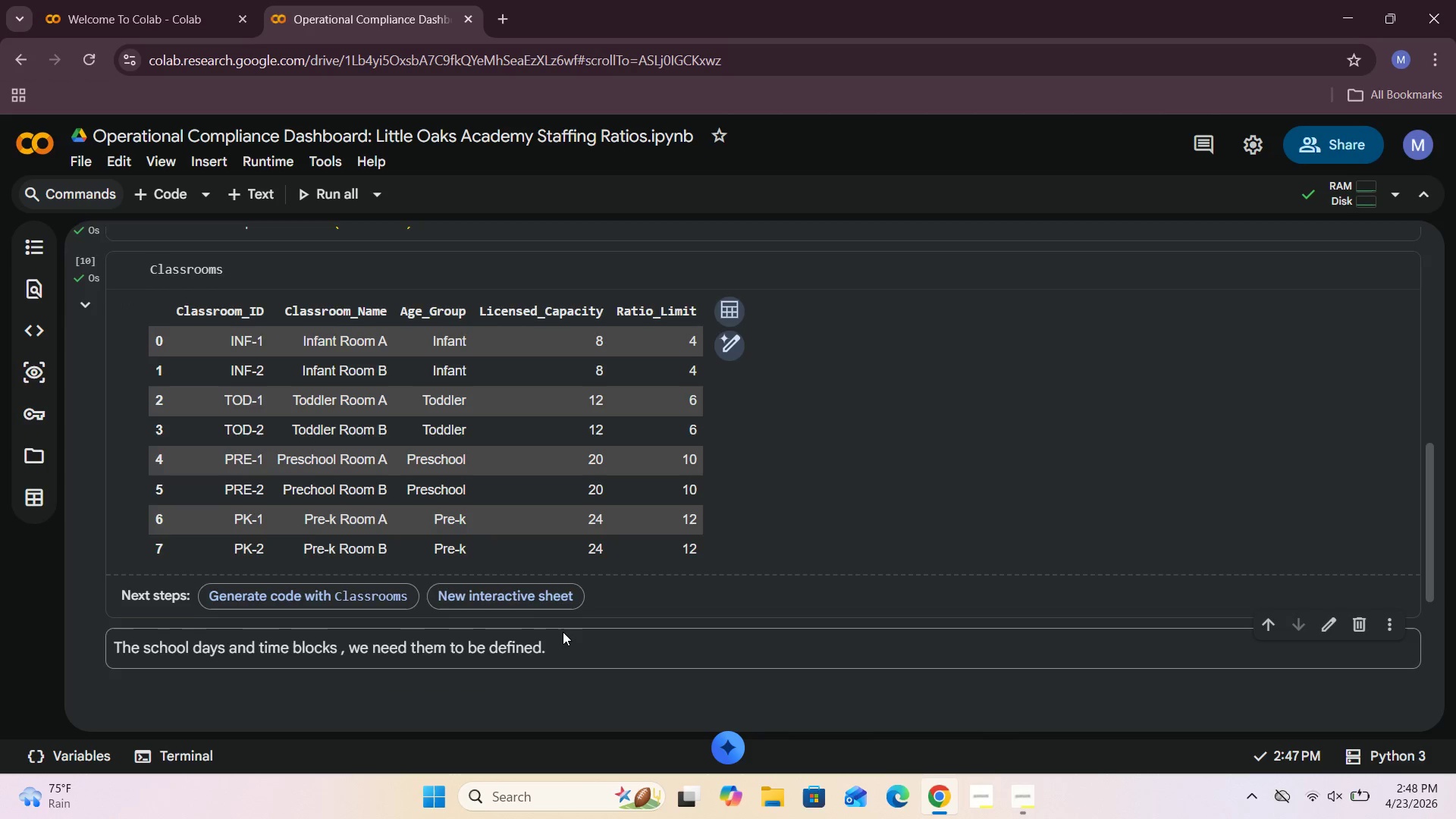 
scroll: coordinate [563, 631], scroll_direction: down, amount: 3.0
 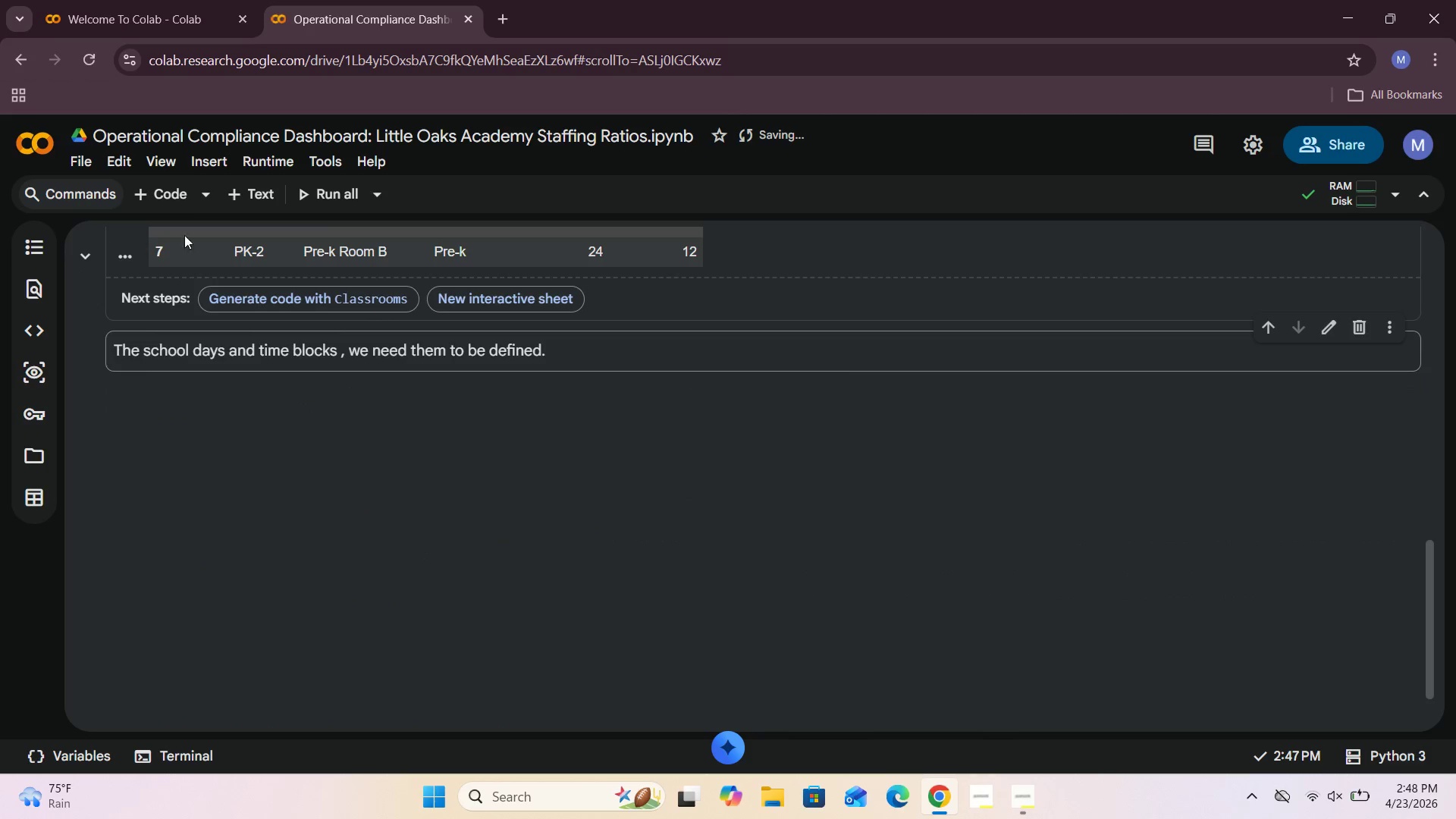 
left_click([169, 191])
 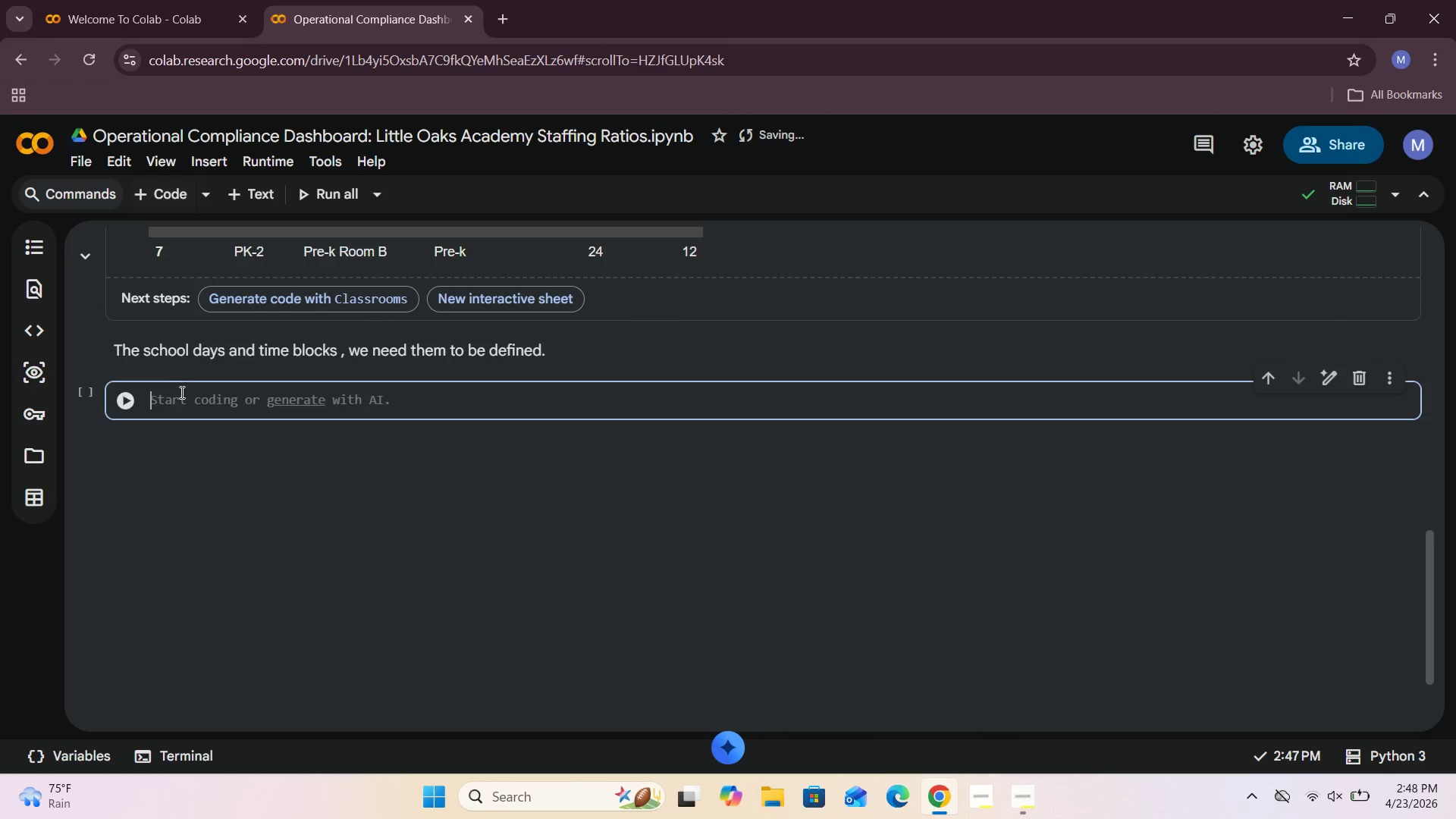 
left_click([177, 401])
 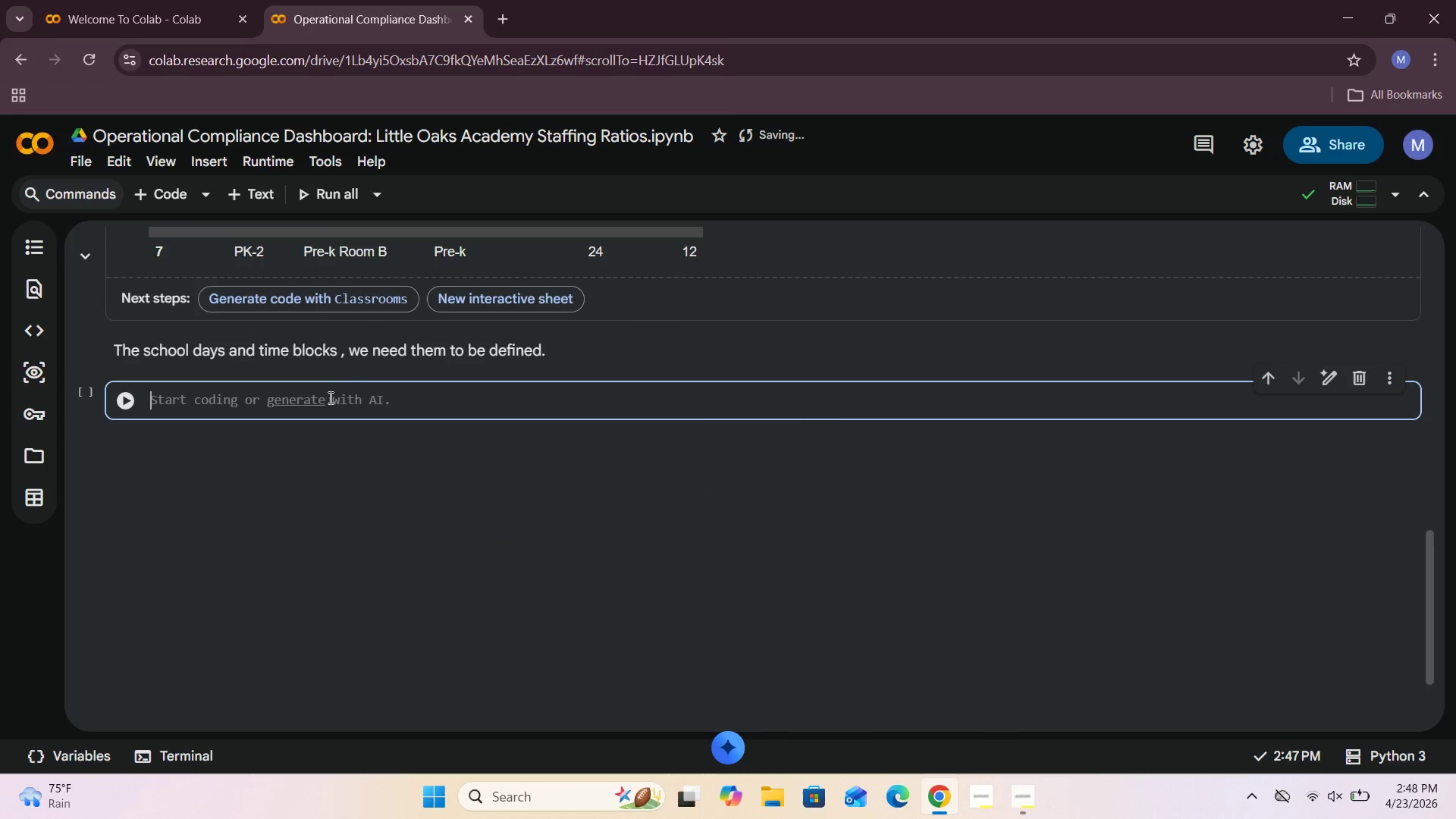 
left_click([1023, 796])